 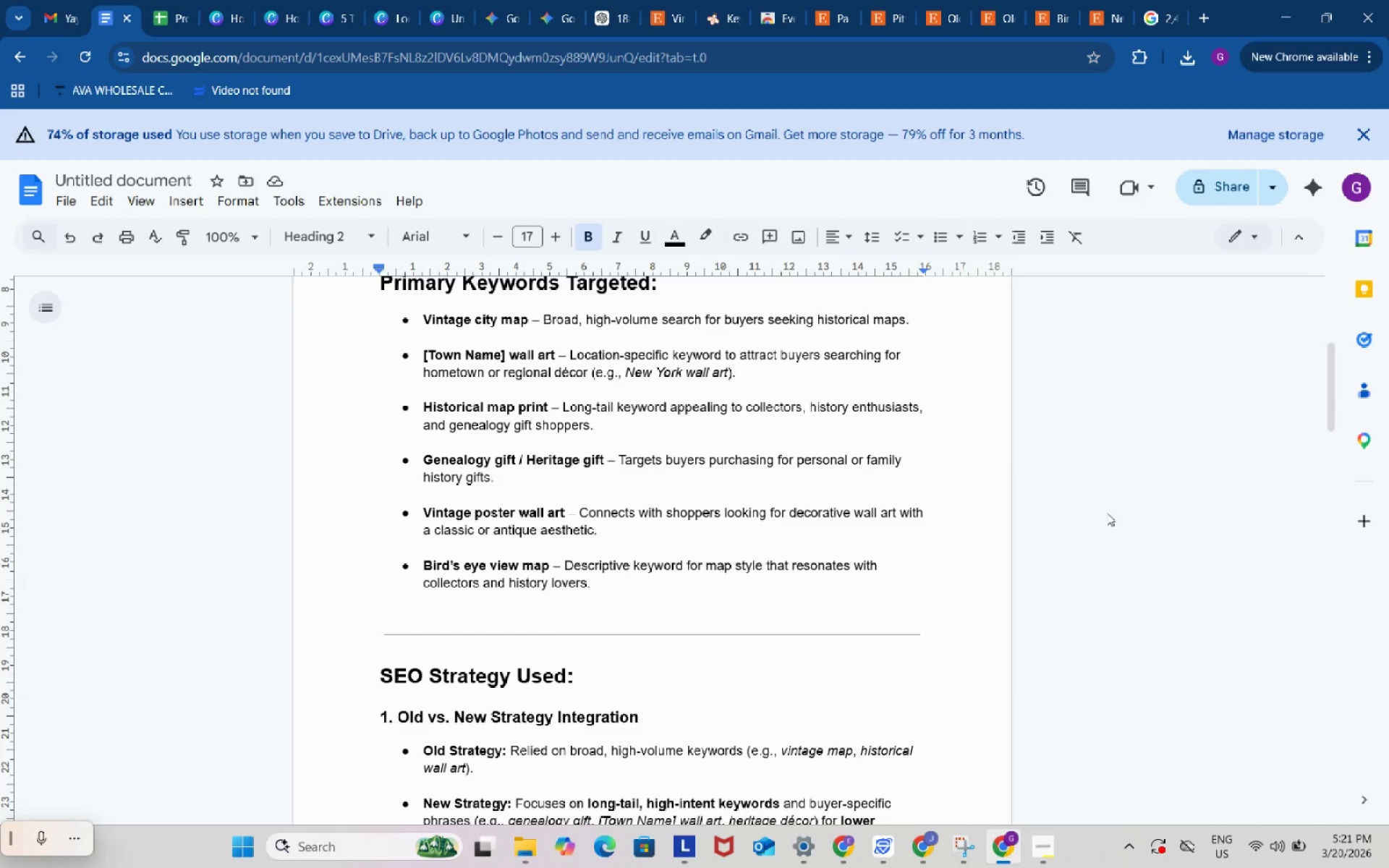 
scroll: coordinate [827, 578], scroll_direction: down, amount: 3.0
 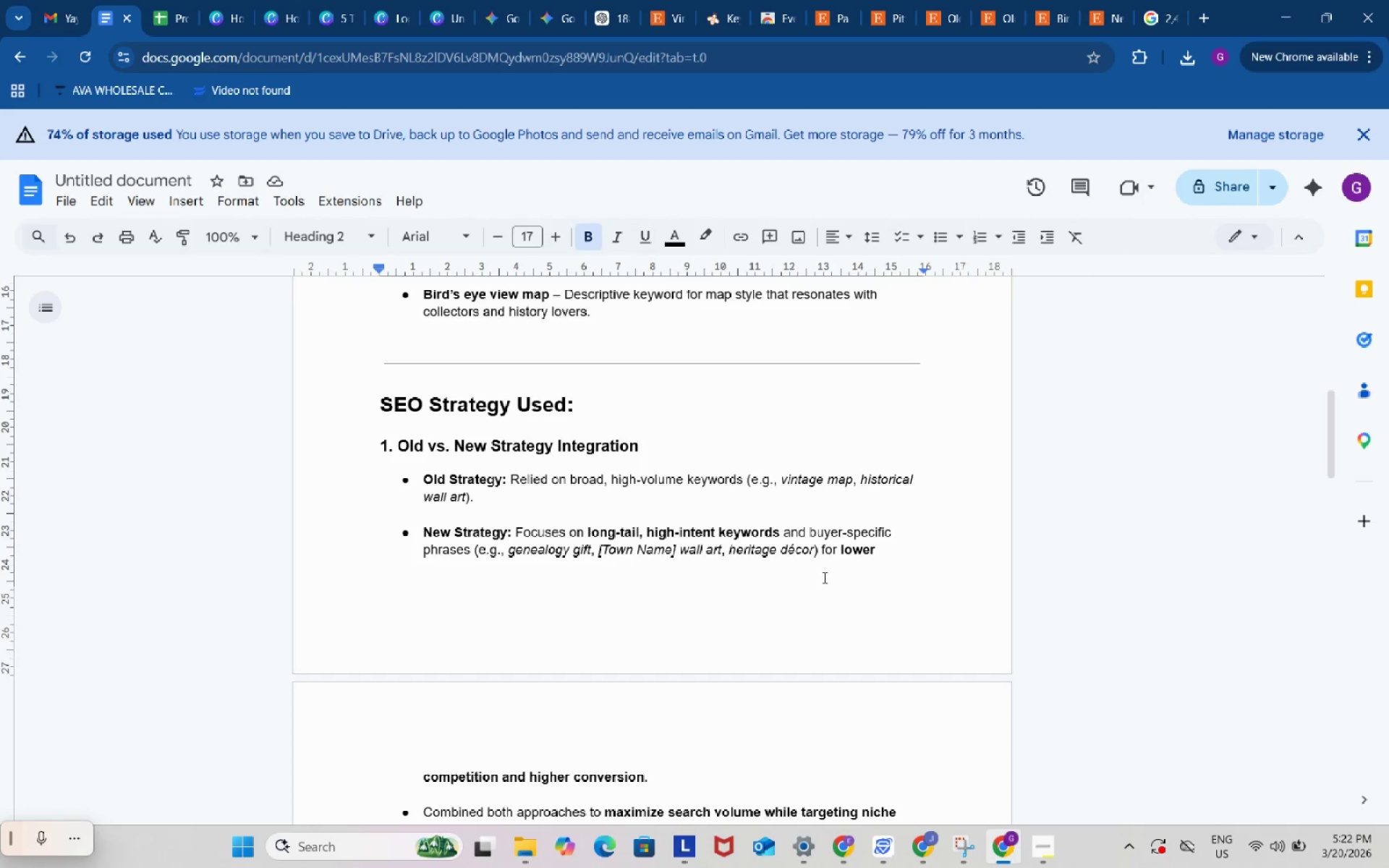 
wait(5.86)
 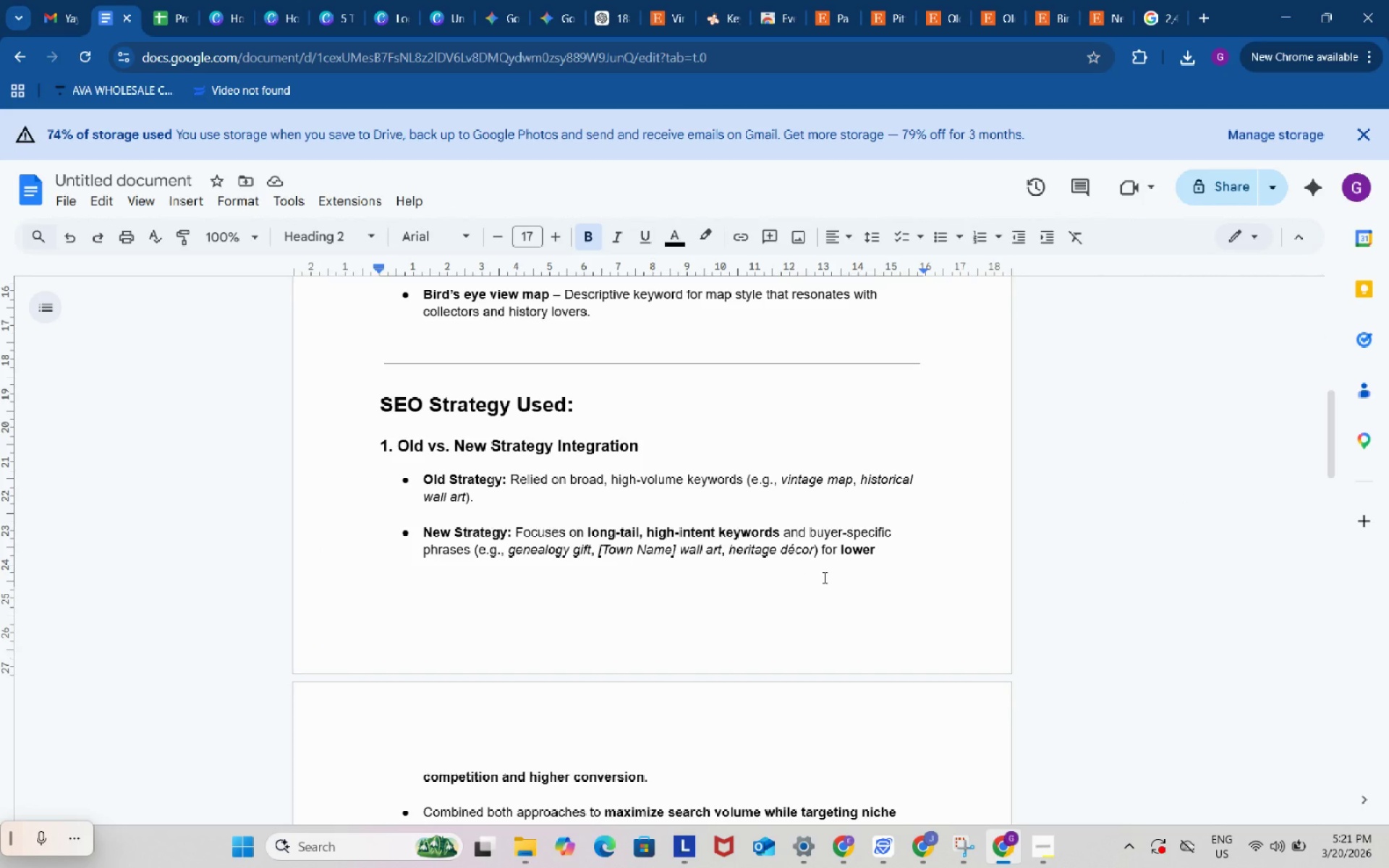 
scroll: coordinate [822, 572], scroll_direction: down, amount: 4.0
 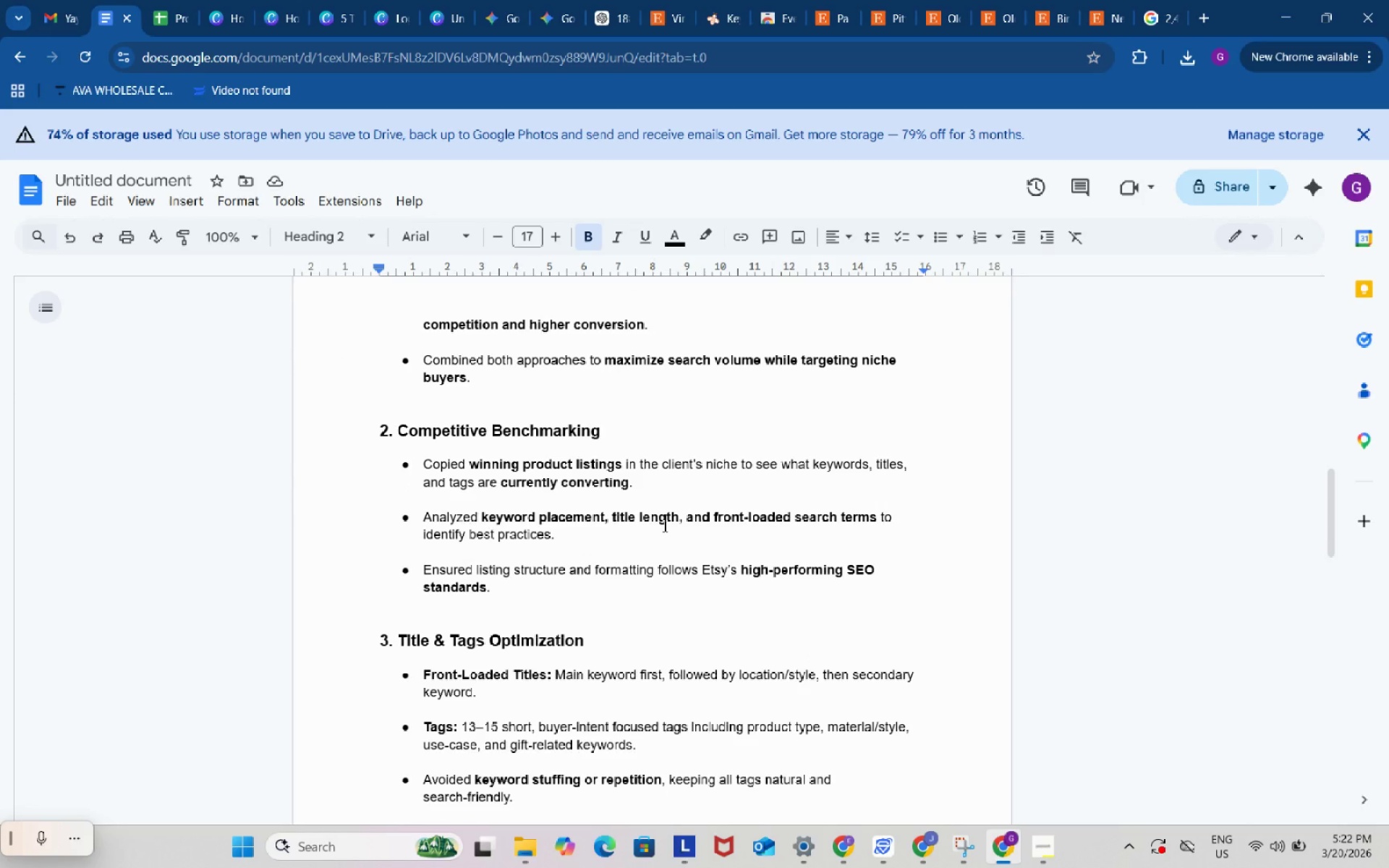 
wait(14.39)
 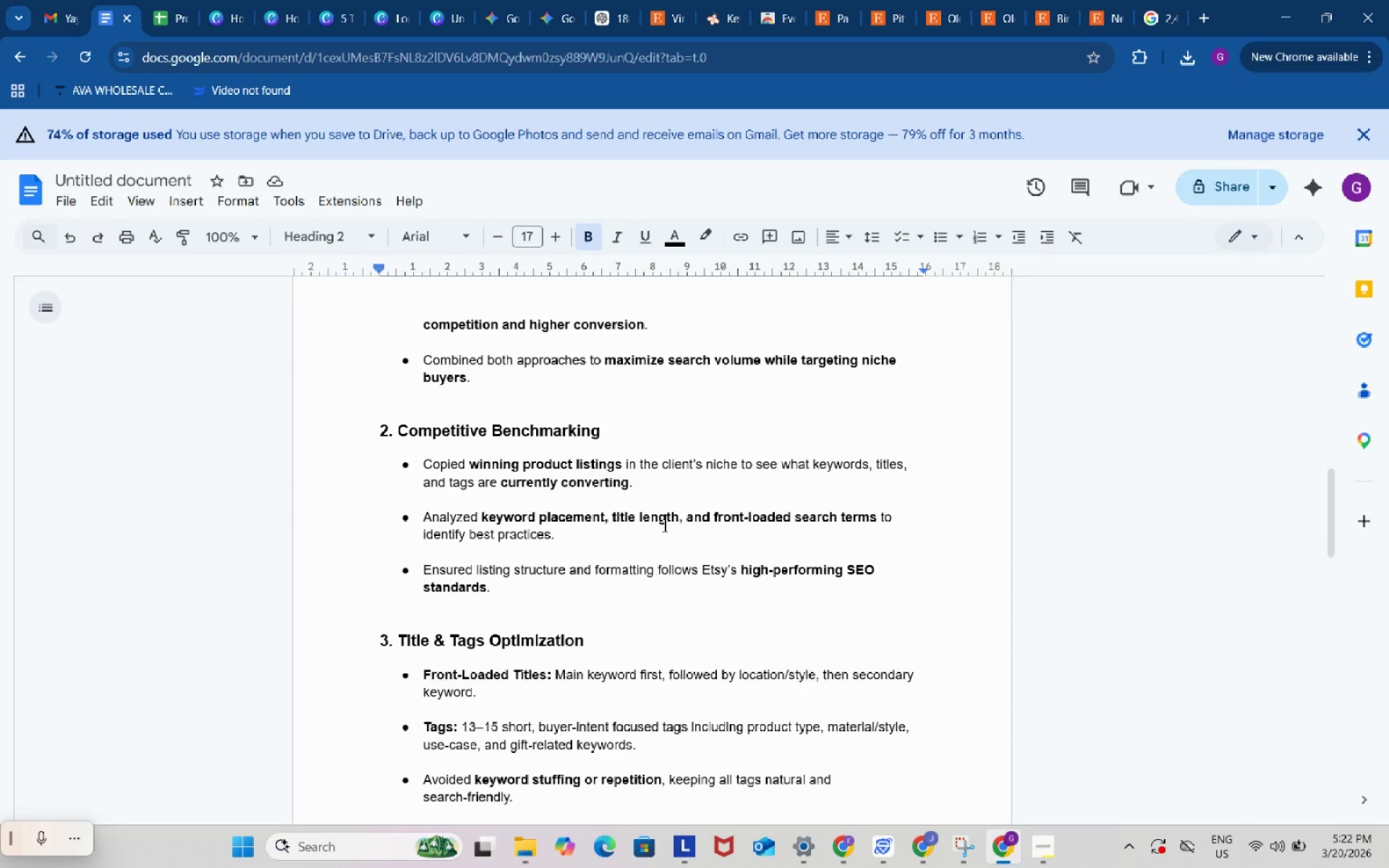 
scroll: coordinate [663, 525], scroll_direction: down, amount: 4.0
 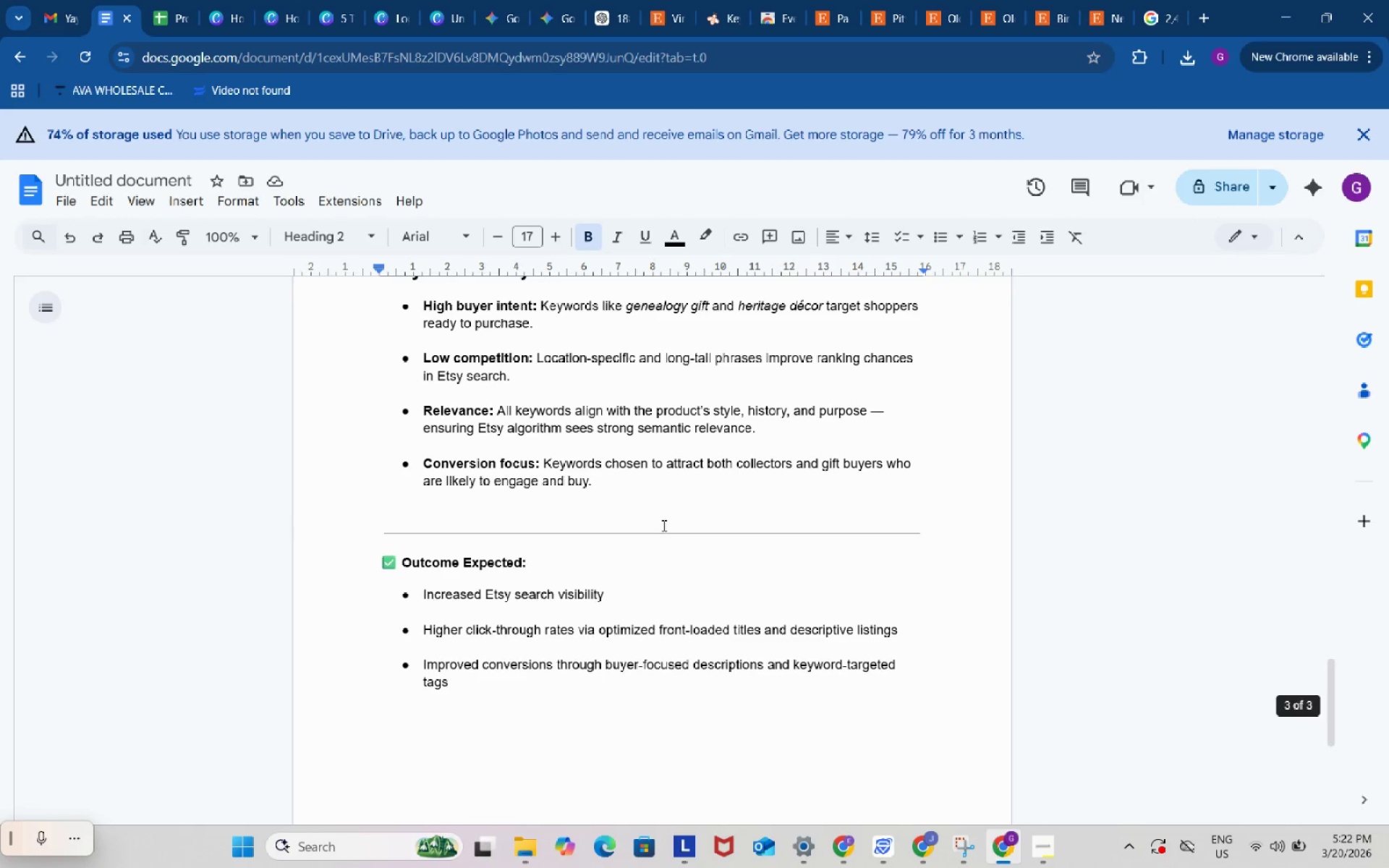 
scroll: coordinate [663, 523], scroll_direction: up, amount: 26.0
 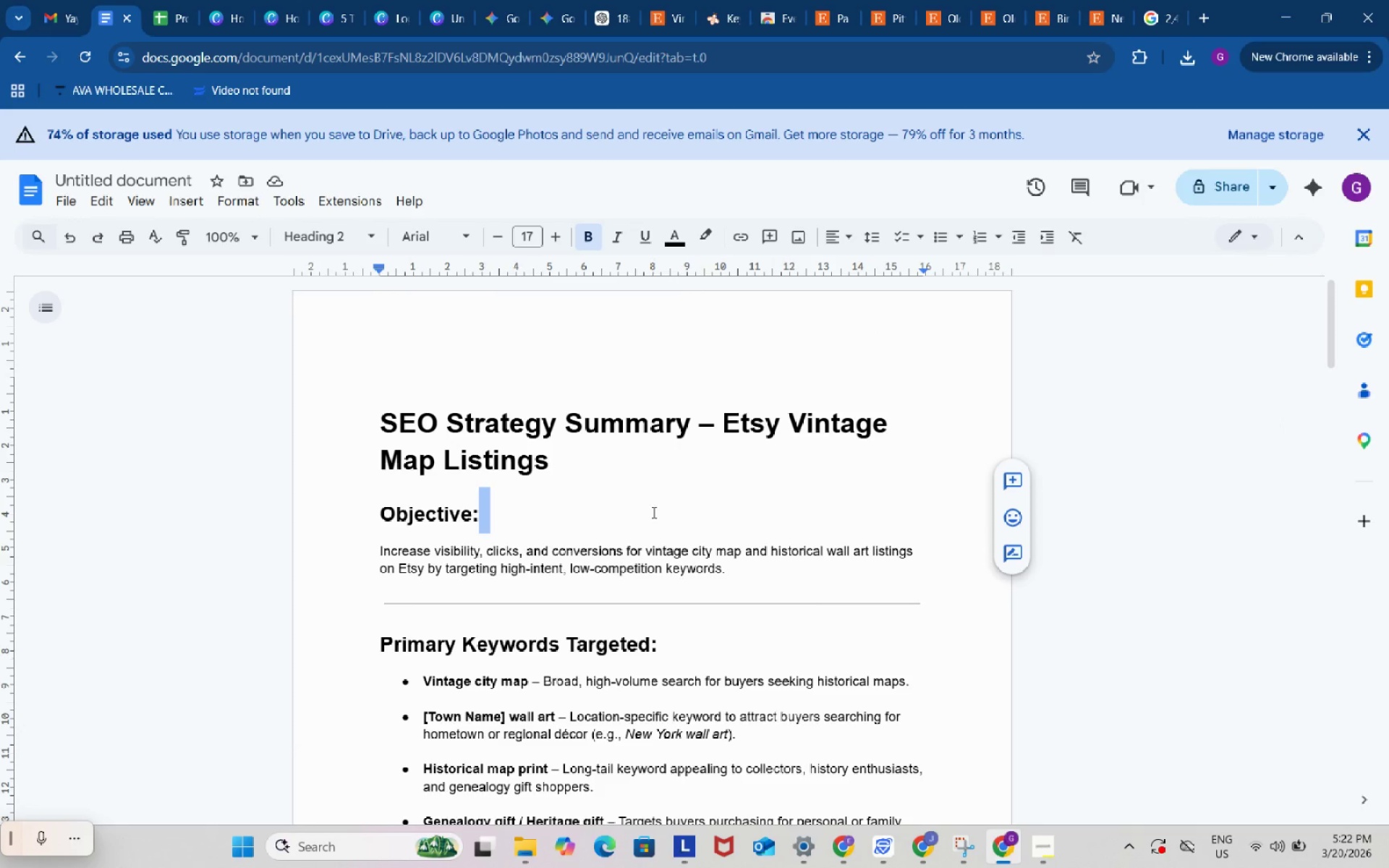 
left_click([653, 512])
 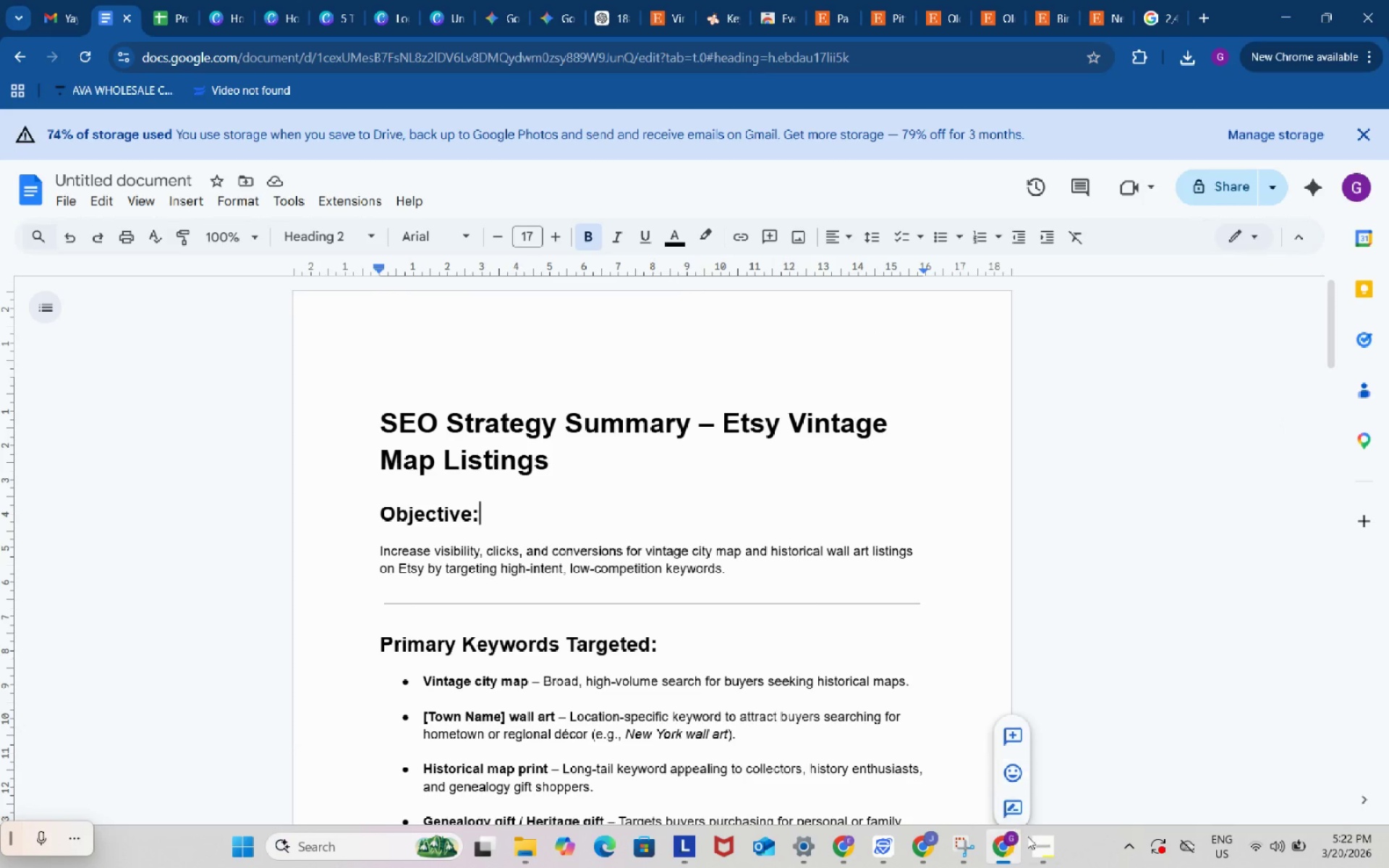 
left_click([1048, 843])